 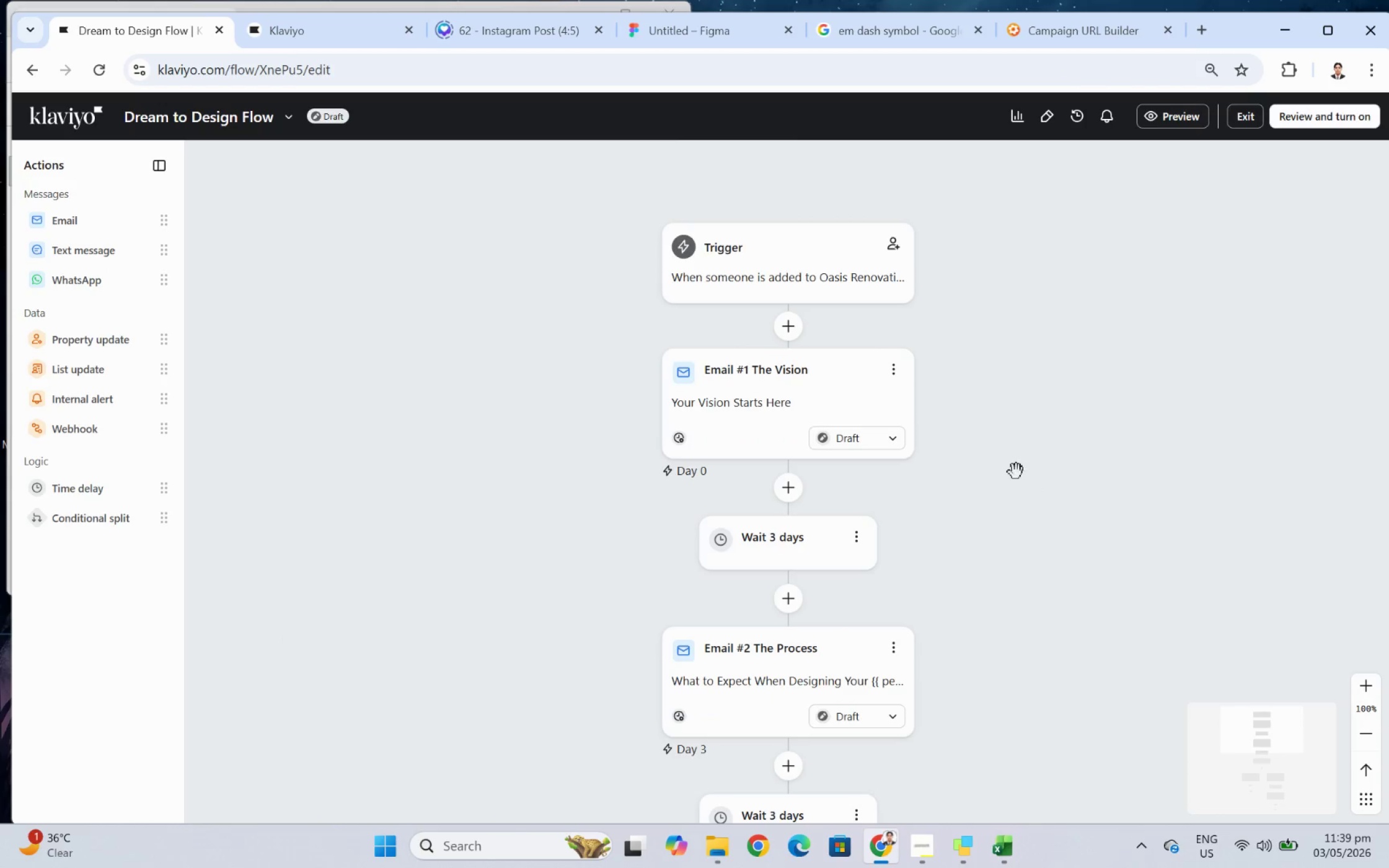 
scroll: coordinate [1176, 514], scroll_direction: down, amount: 3.0
 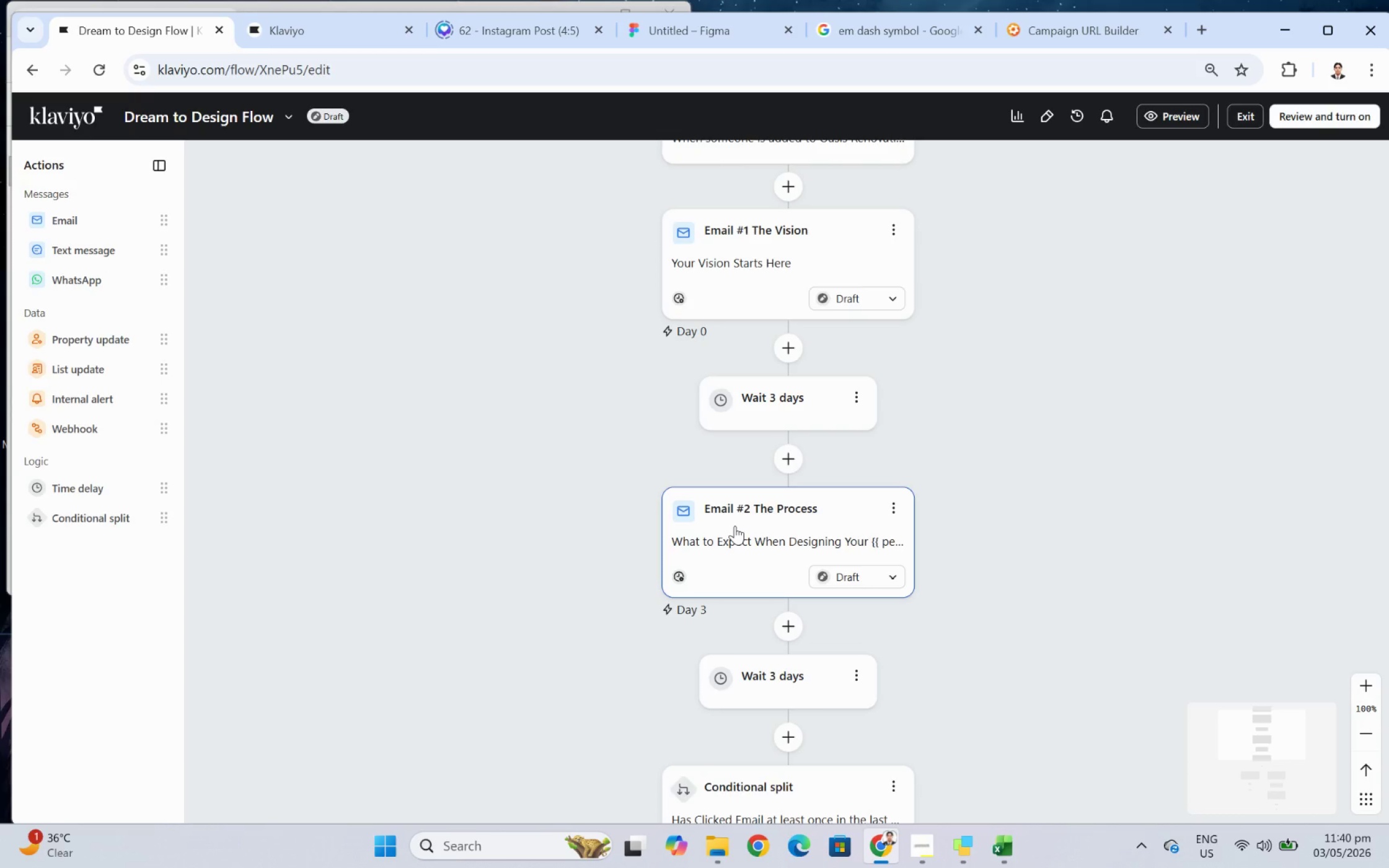 
wait(6.53)
 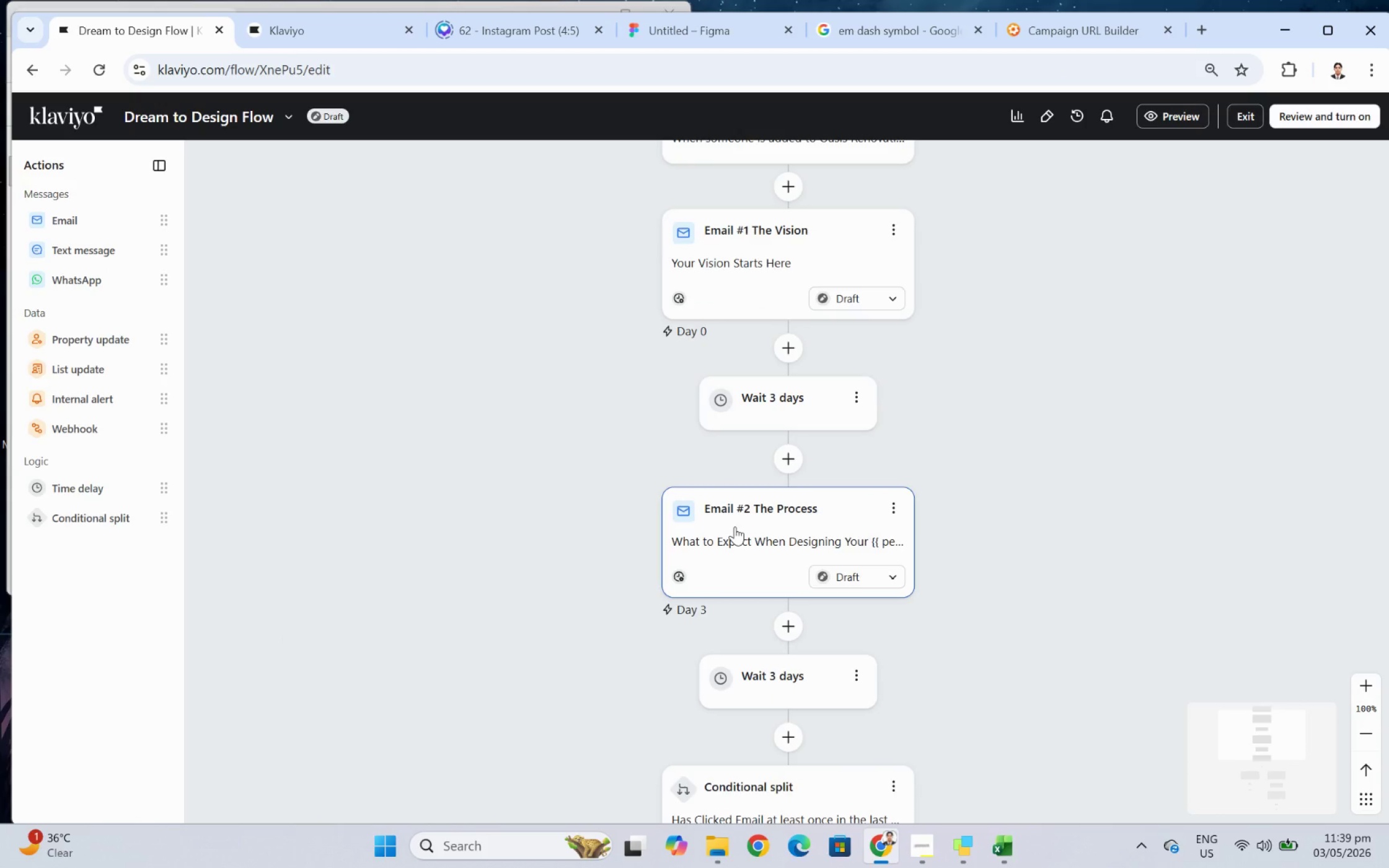 
left_click([734, 525])
 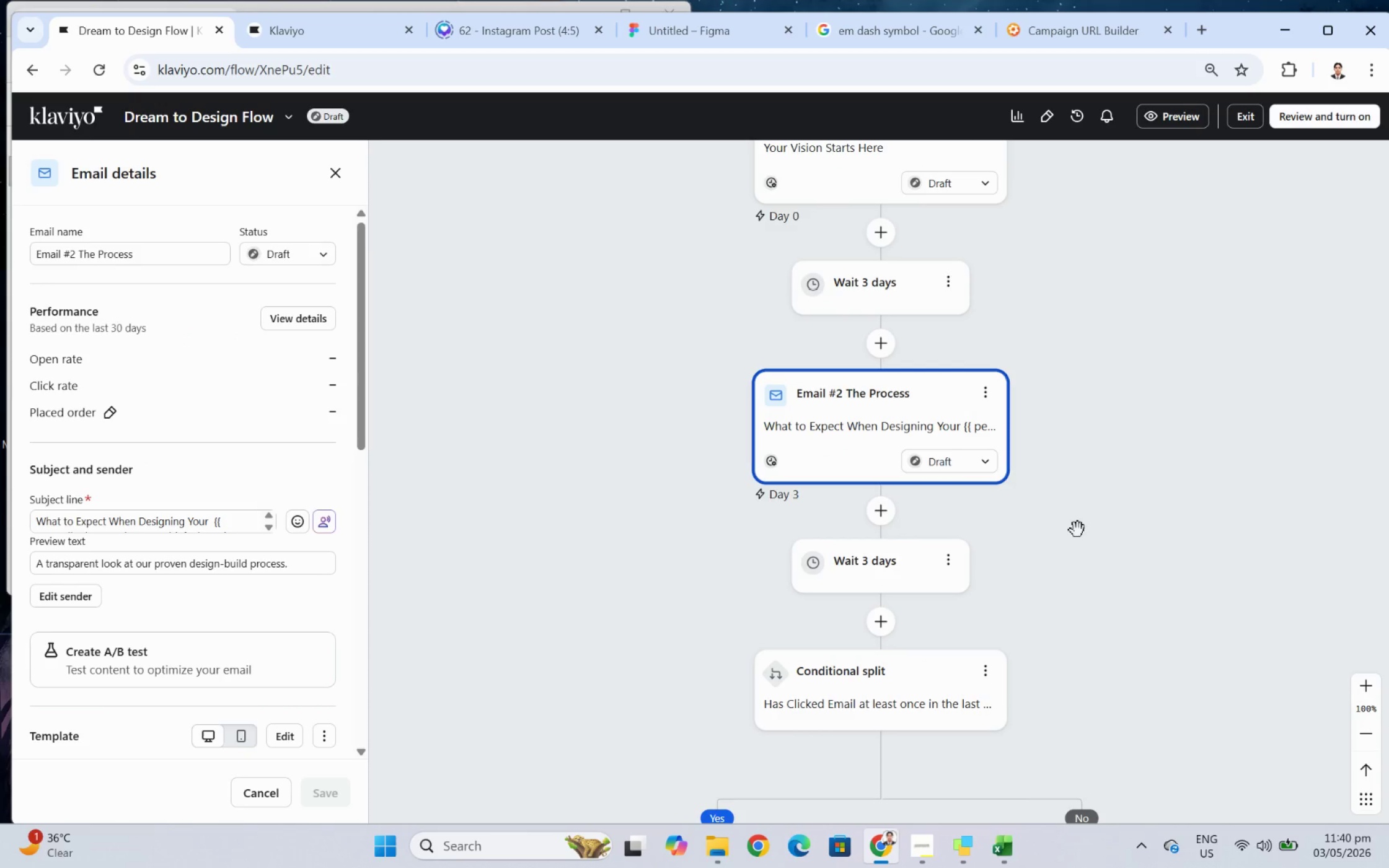 
scroll: coordinate [1100, 549], scroll_direction: down, amount: 4.0